 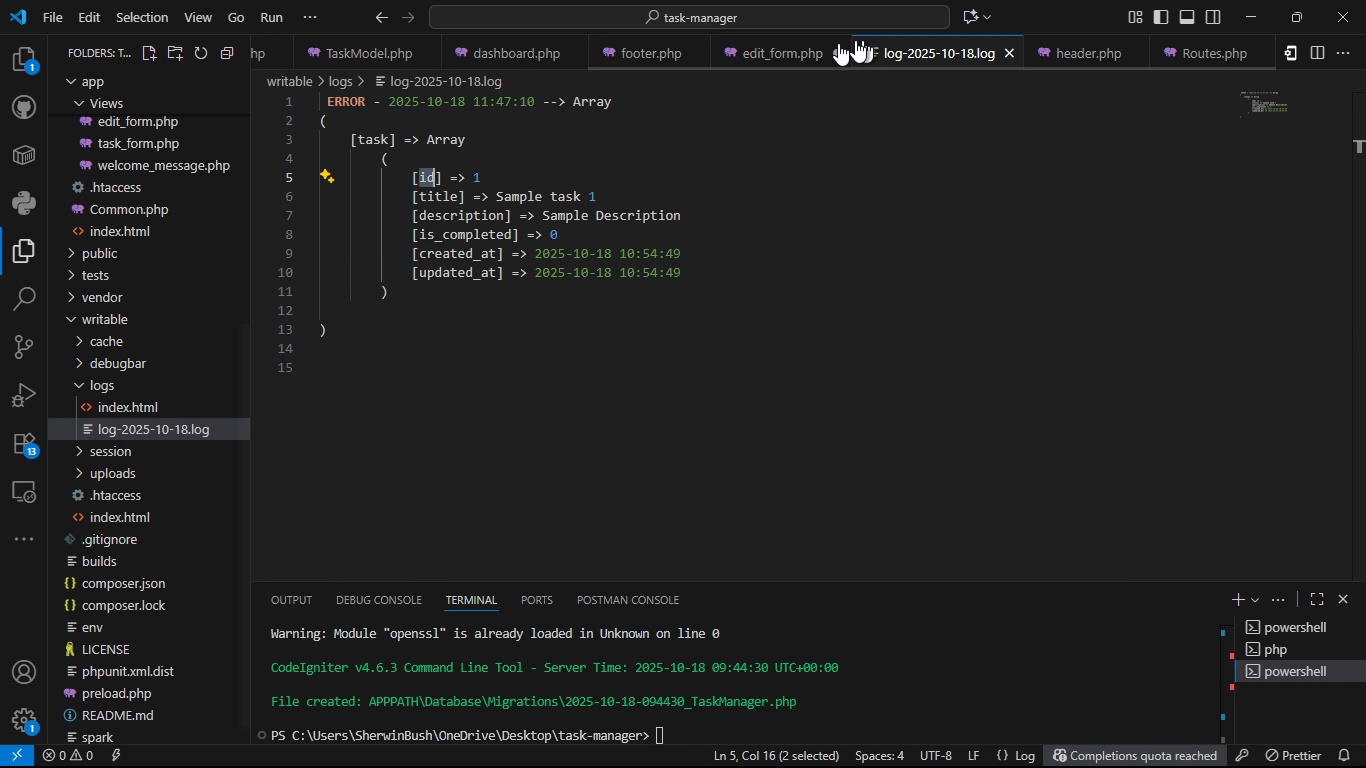 
left_click([791, 49])
 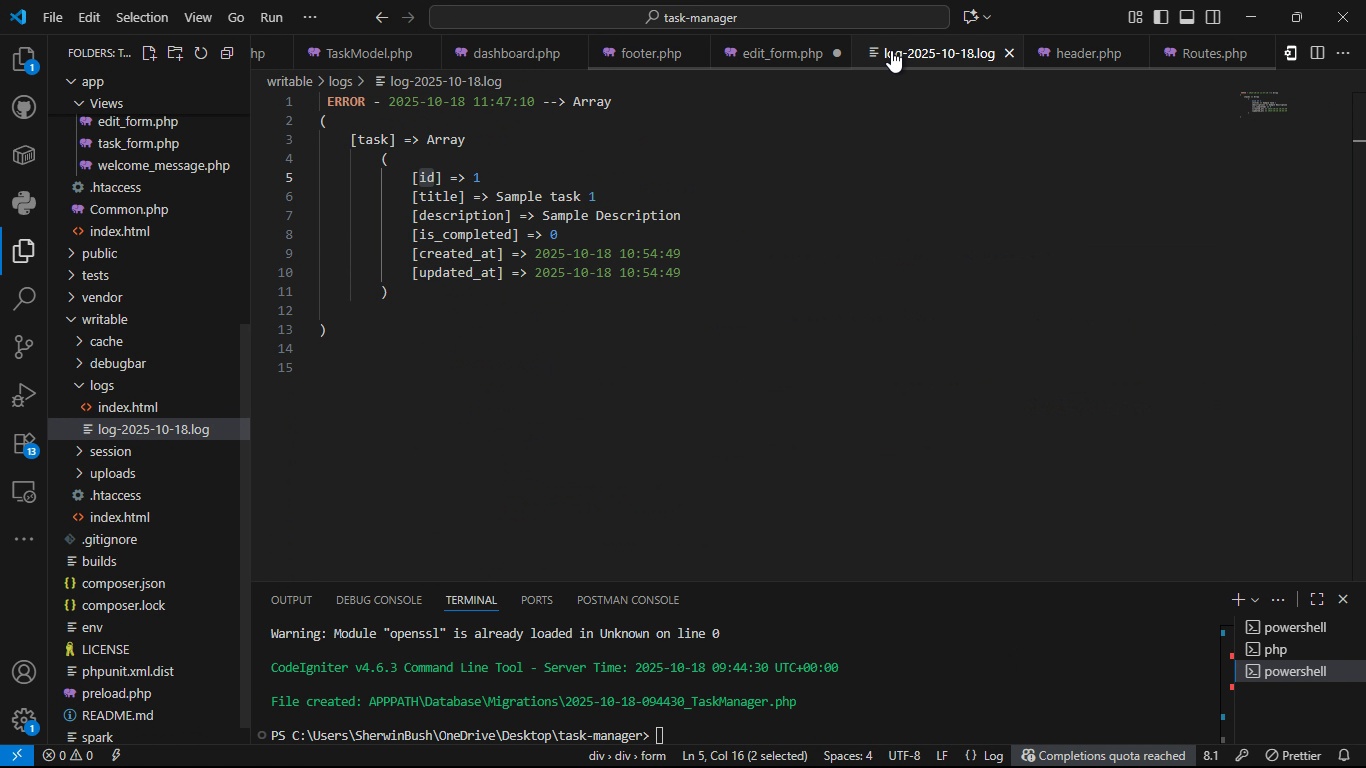 
left_click([891, 50])
 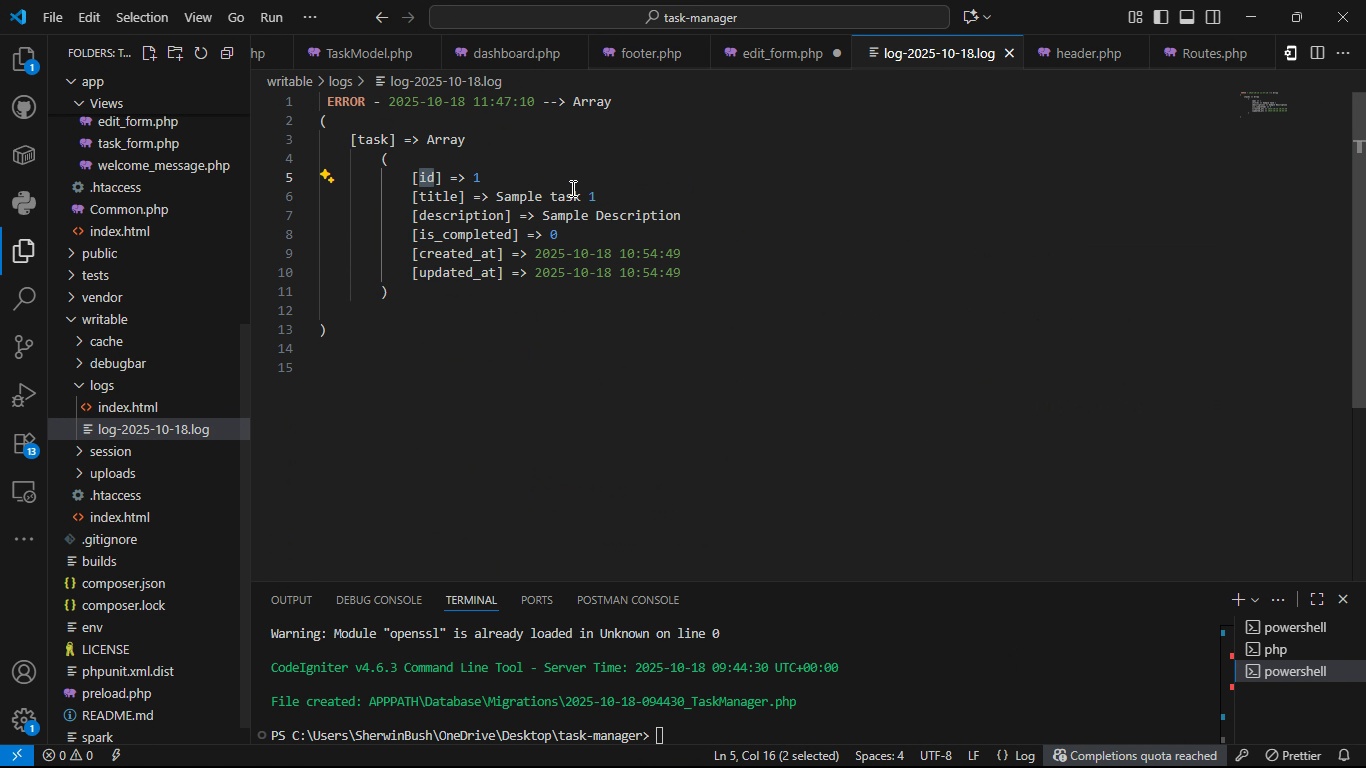 
key(Control+ControlLeft)
 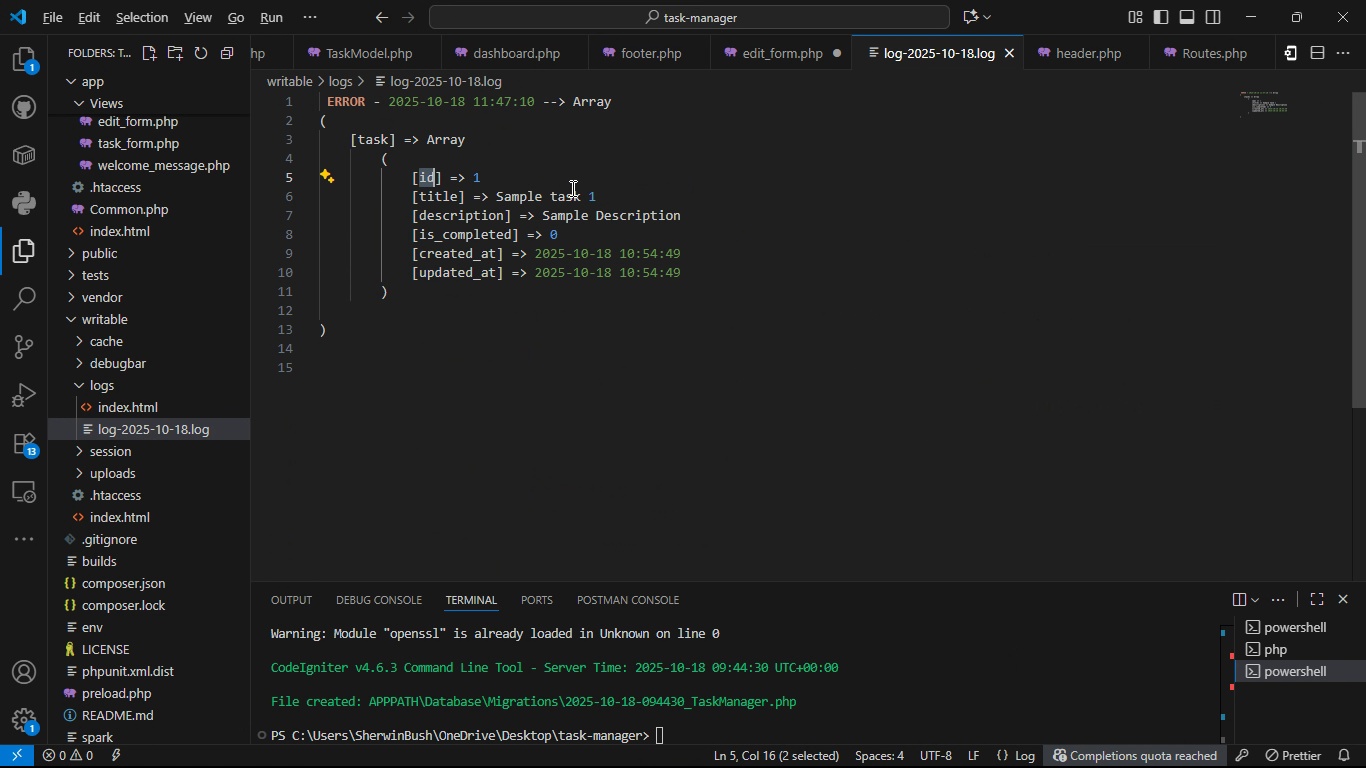 
key(Alt+AltLeft)
 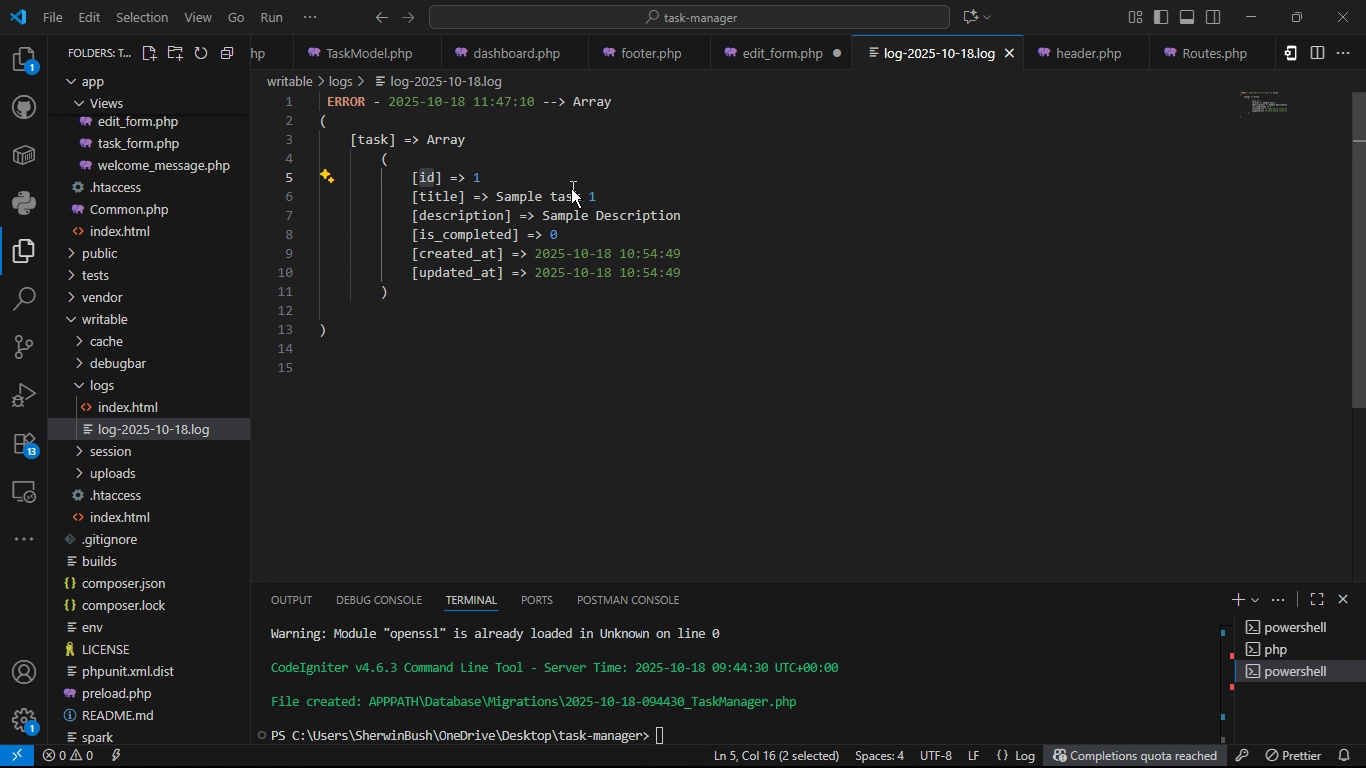 
key(Alt+Tab)